 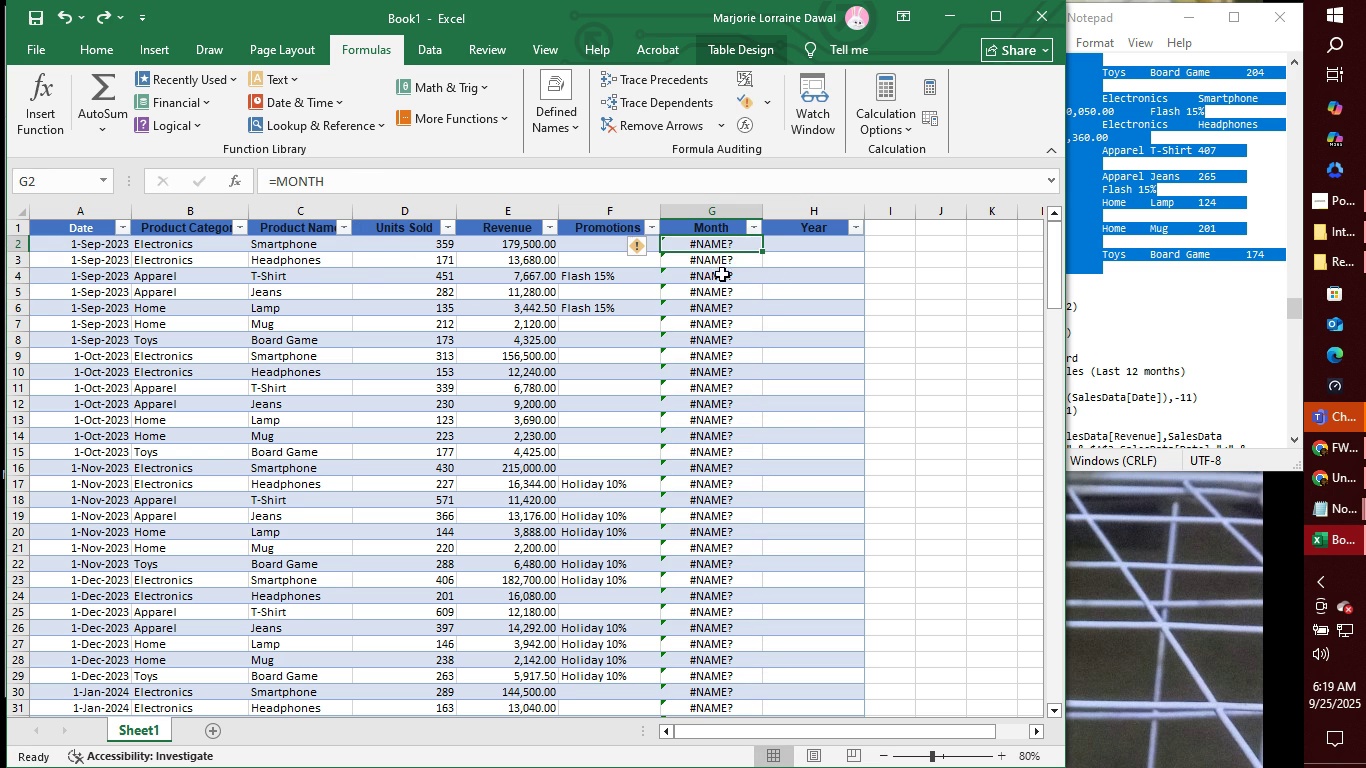 
key(Control+Z)
 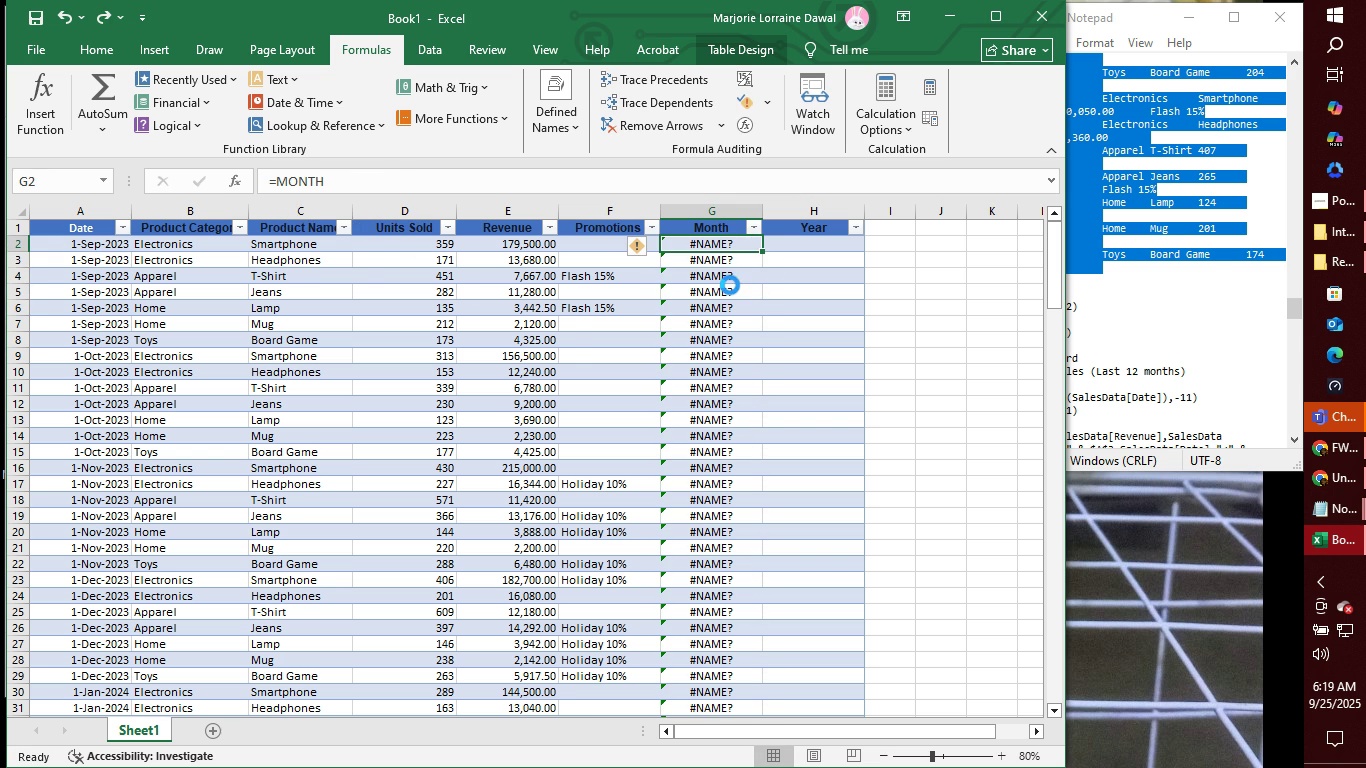 
key(Control+Z)
 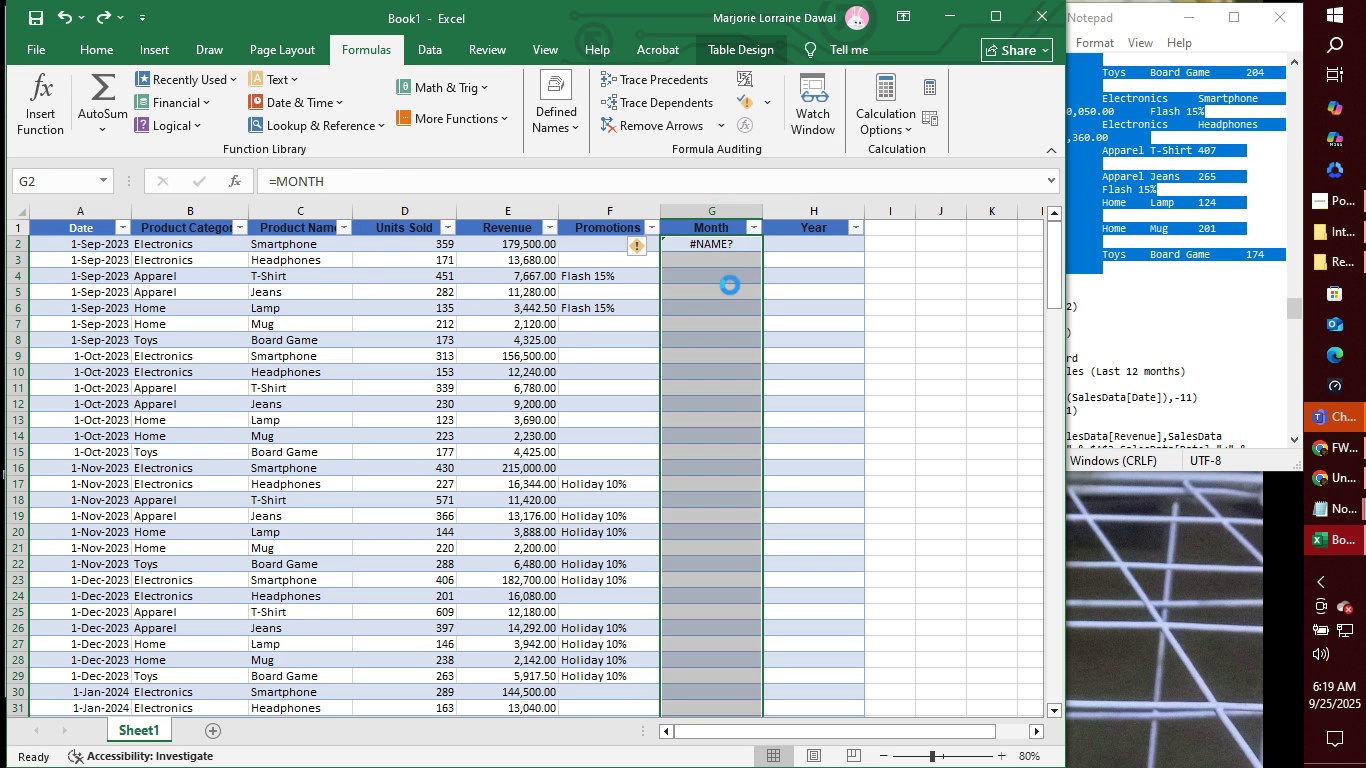 
key(Control+Z)
 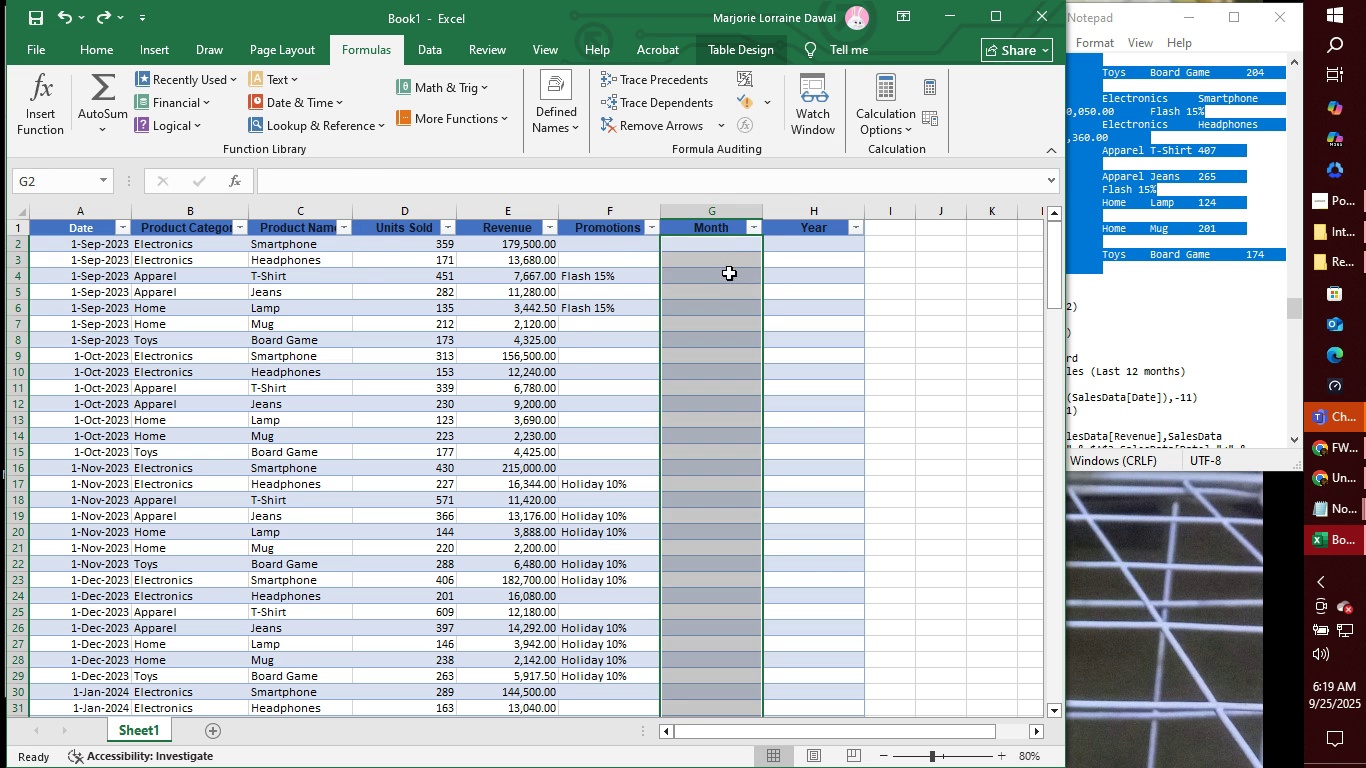 
left_click([729, 272])
 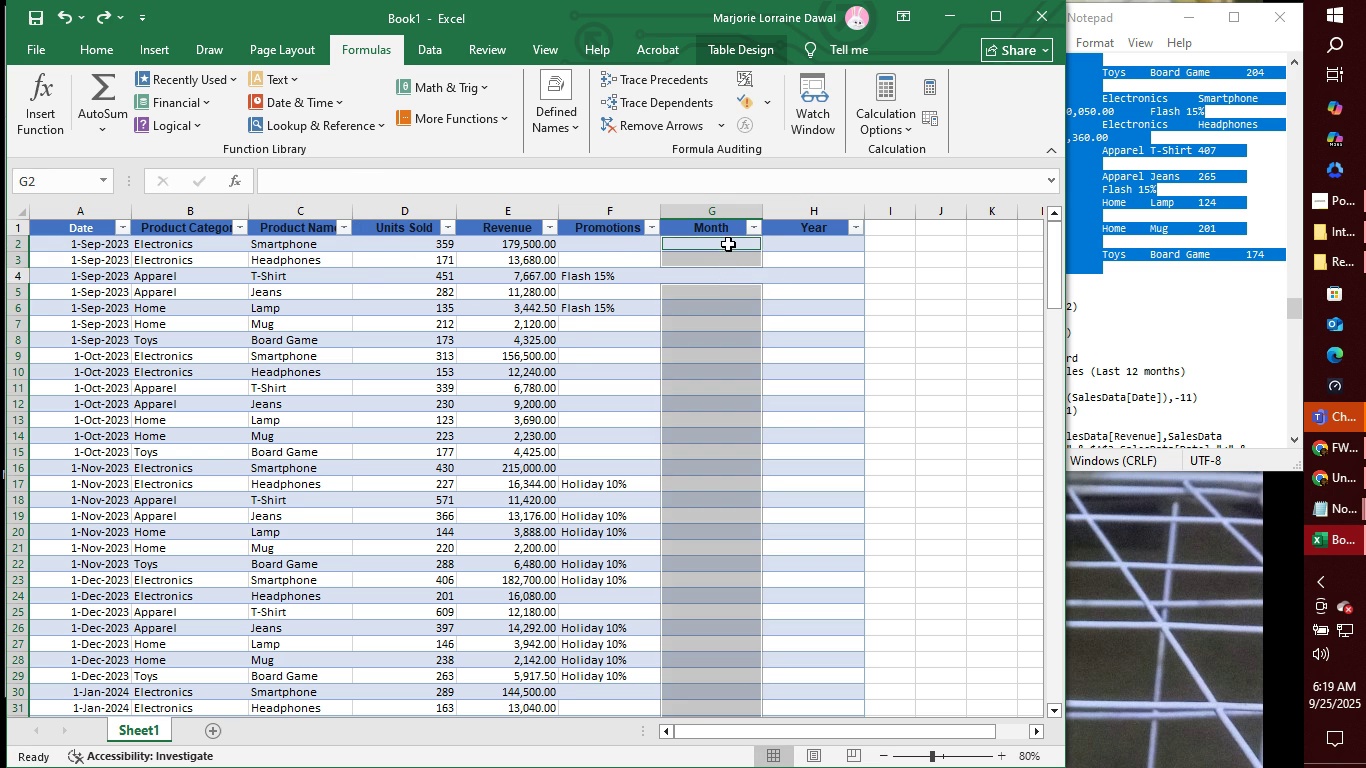 
left_click([728, 244])
 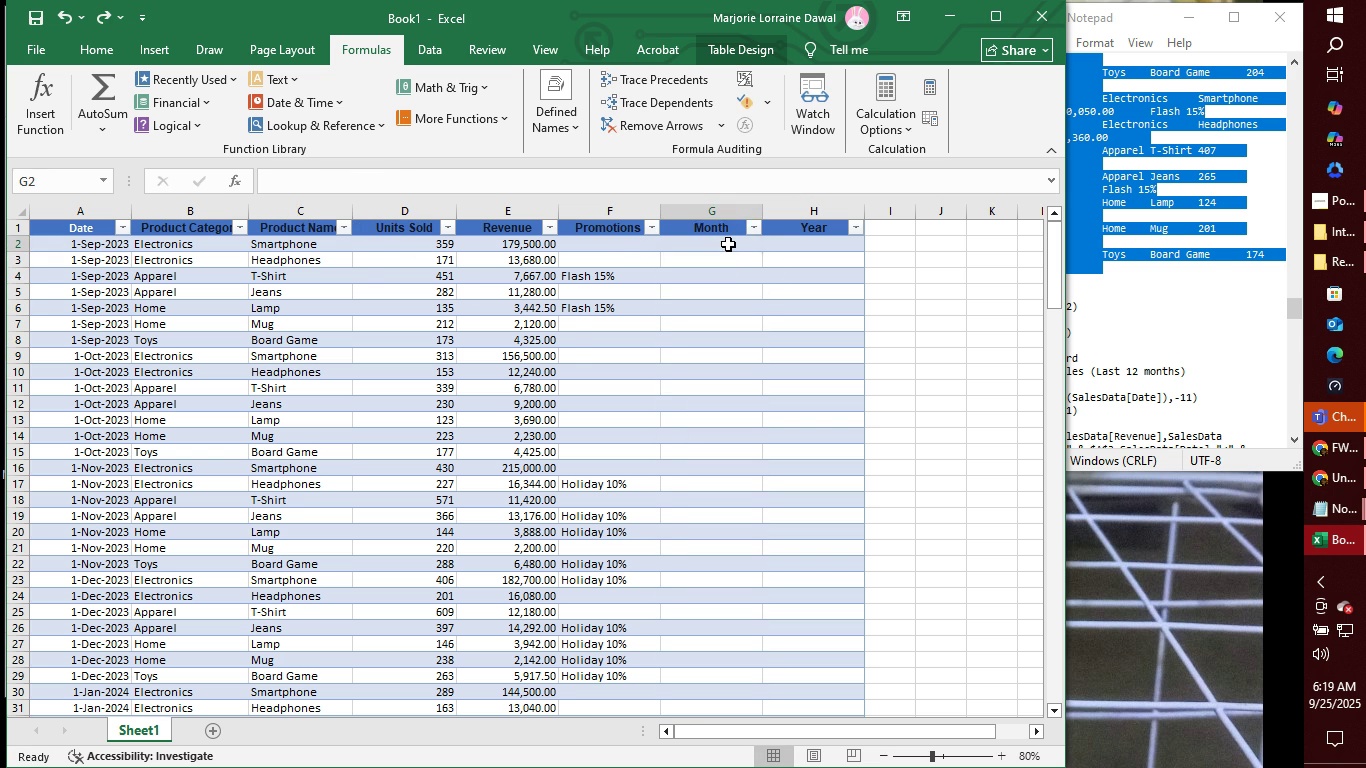 
left_click([728, 244])
 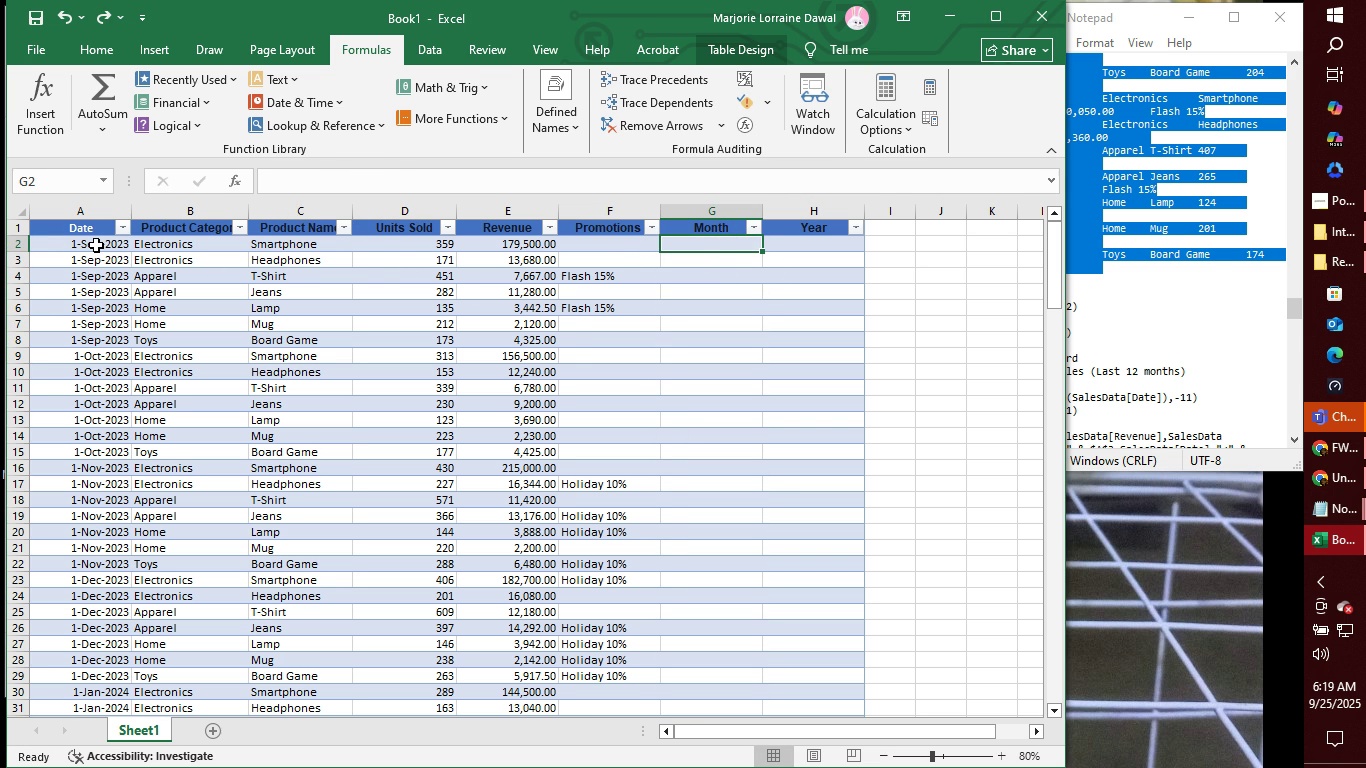 
wait(7.03)
 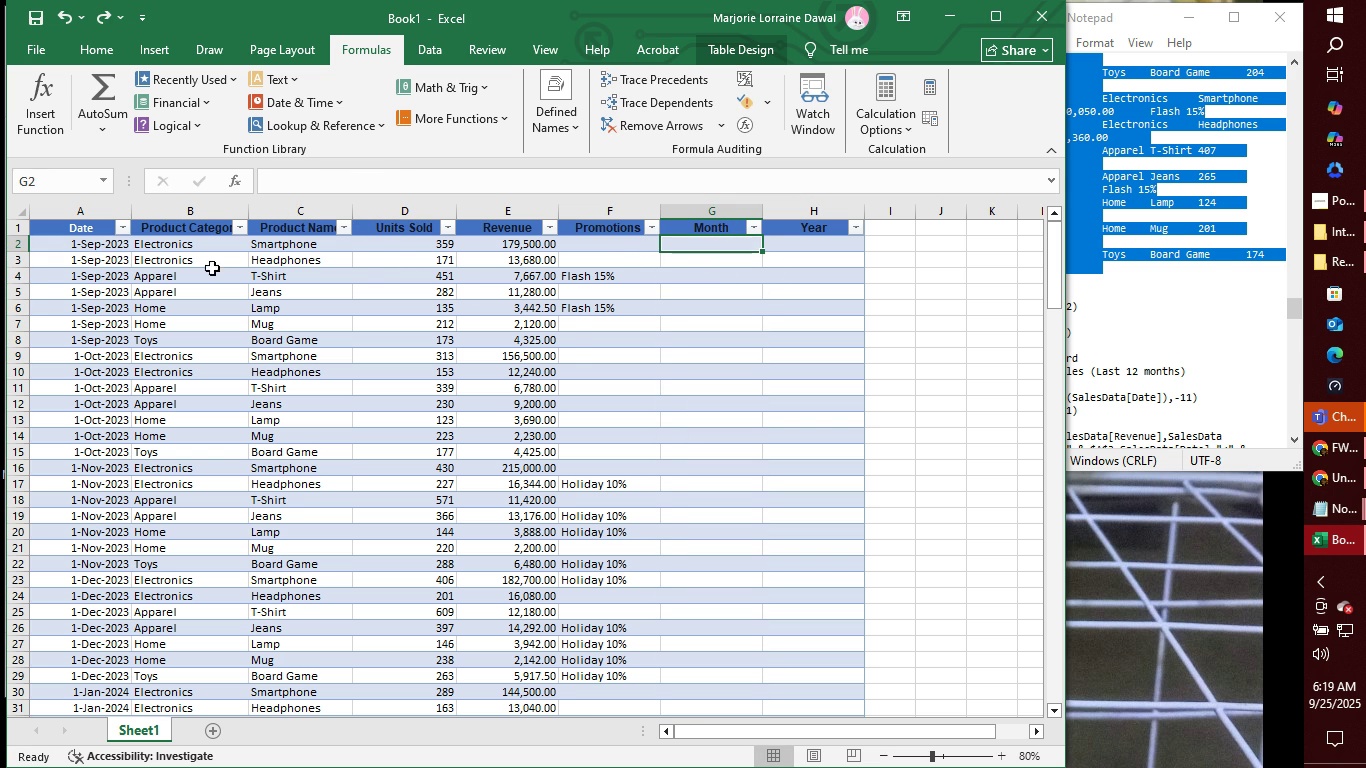 
left_click([96, 245])
 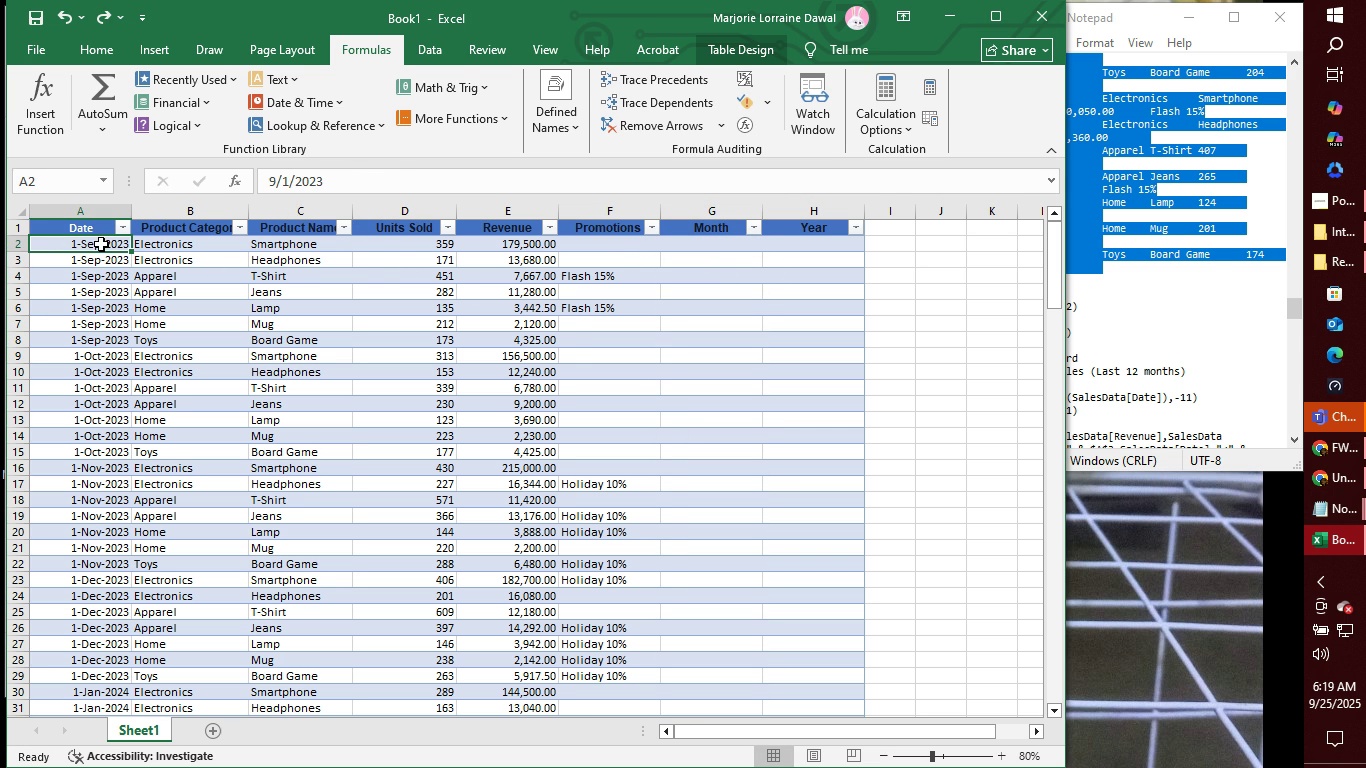 
left_click([101, 244])
 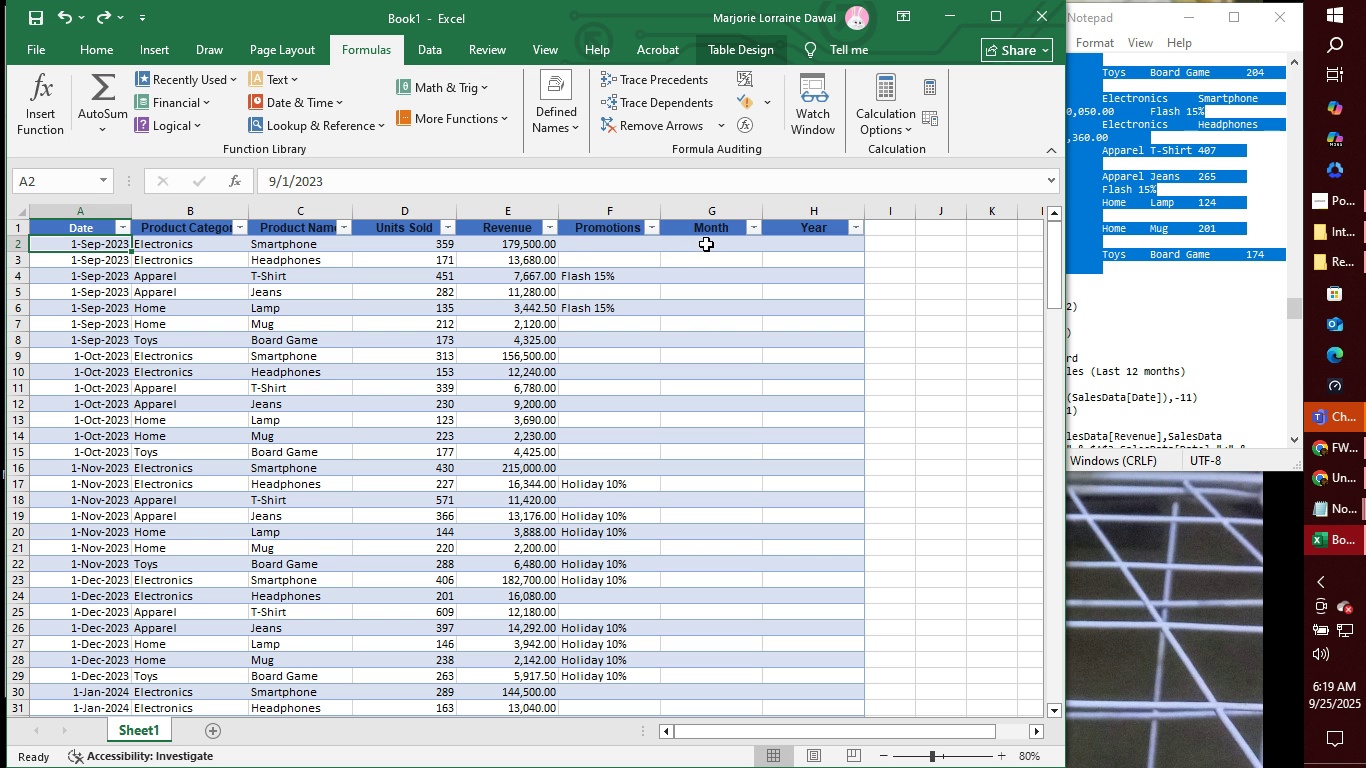 
left_click([707, 244])
 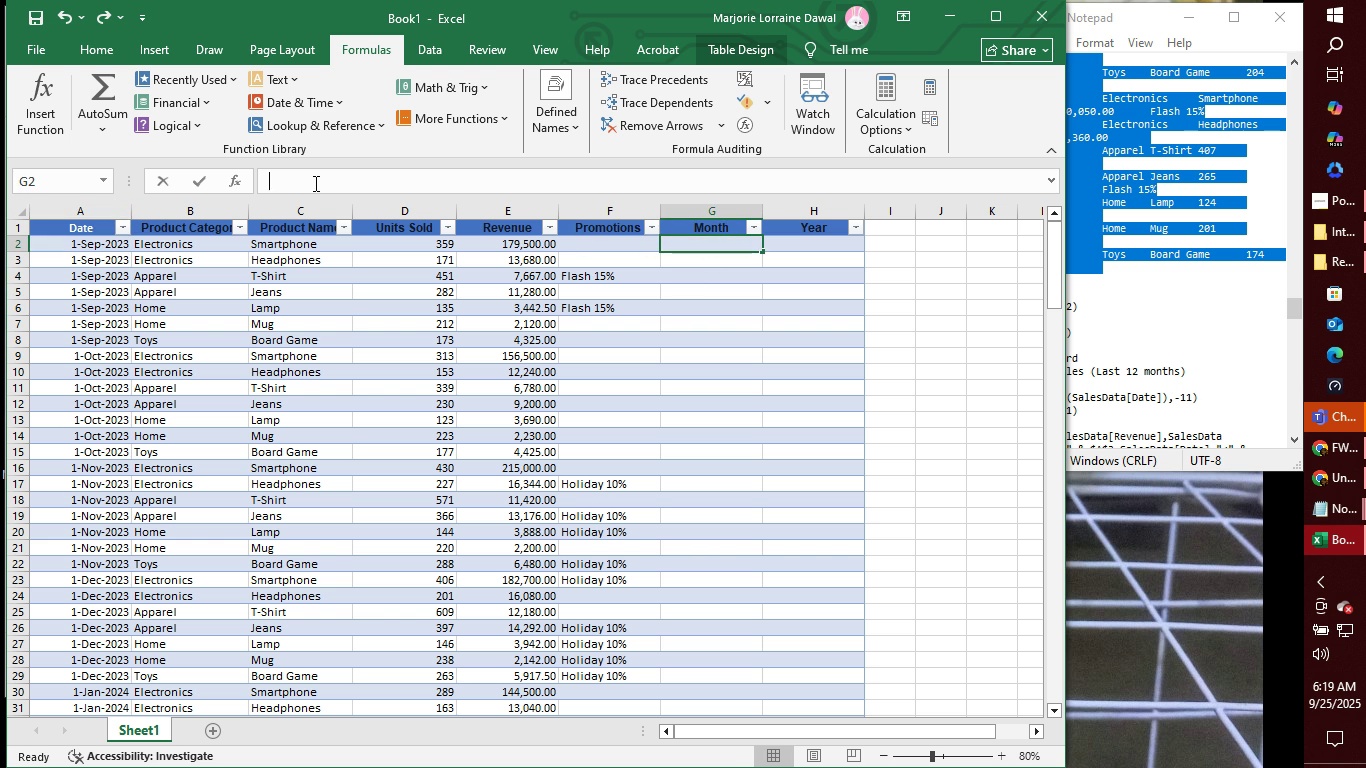 
left_click([314, 183])
 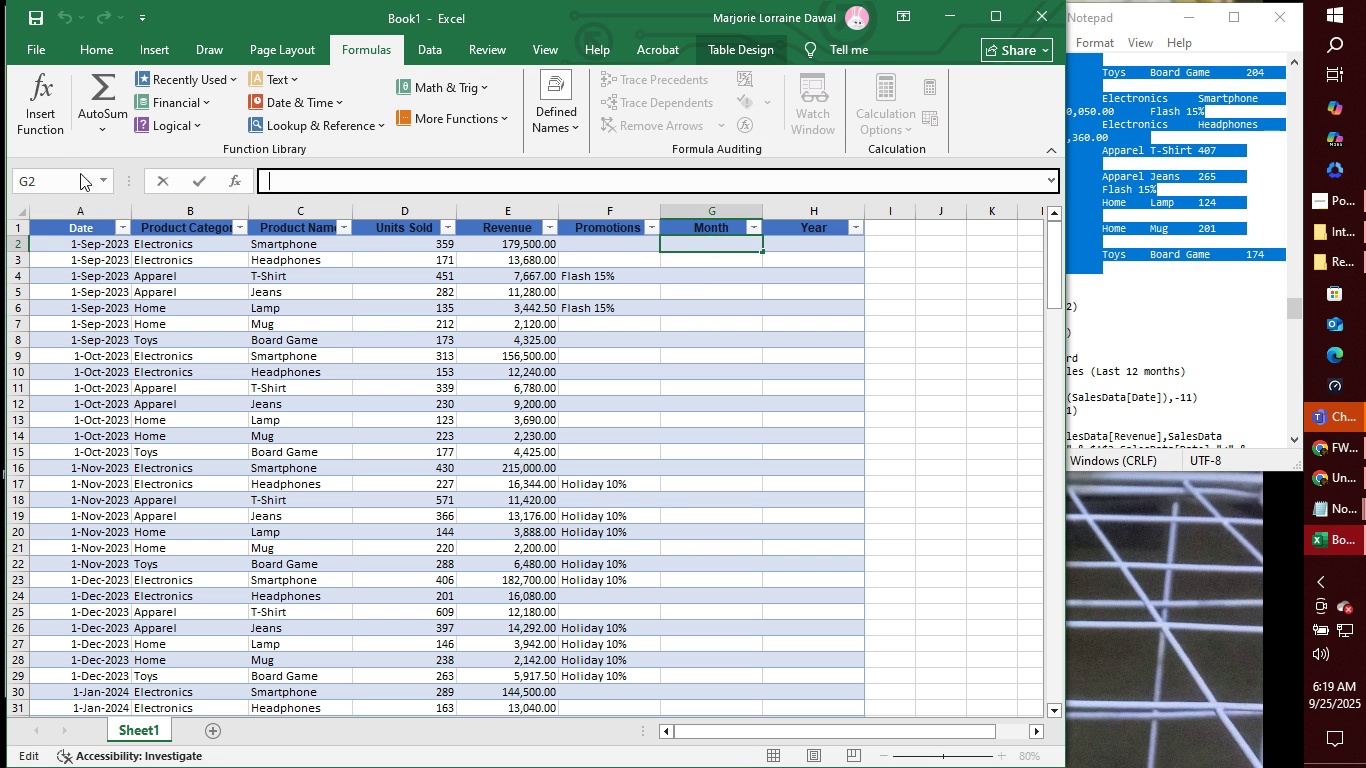 
left_click([108, 180])
 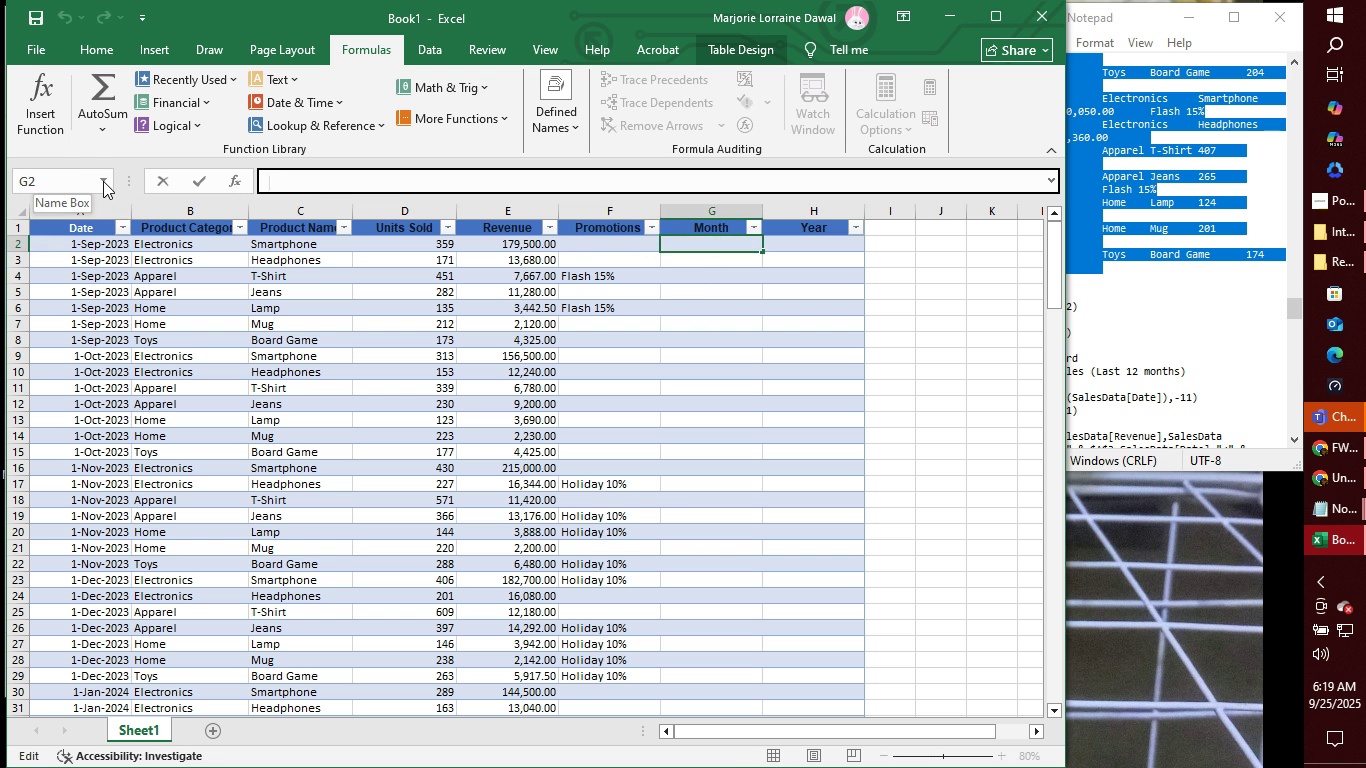 
left_click([103, 181])
 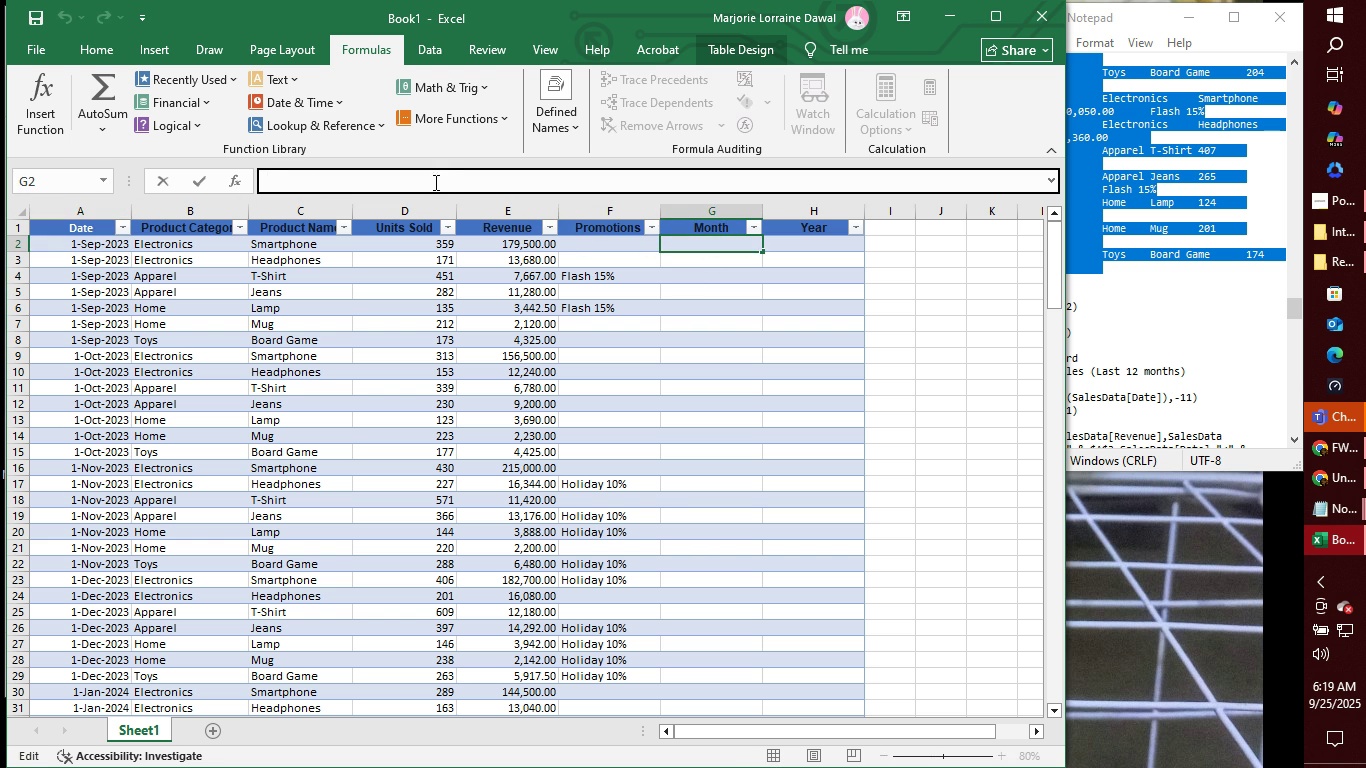 
left_click([438, 174])
 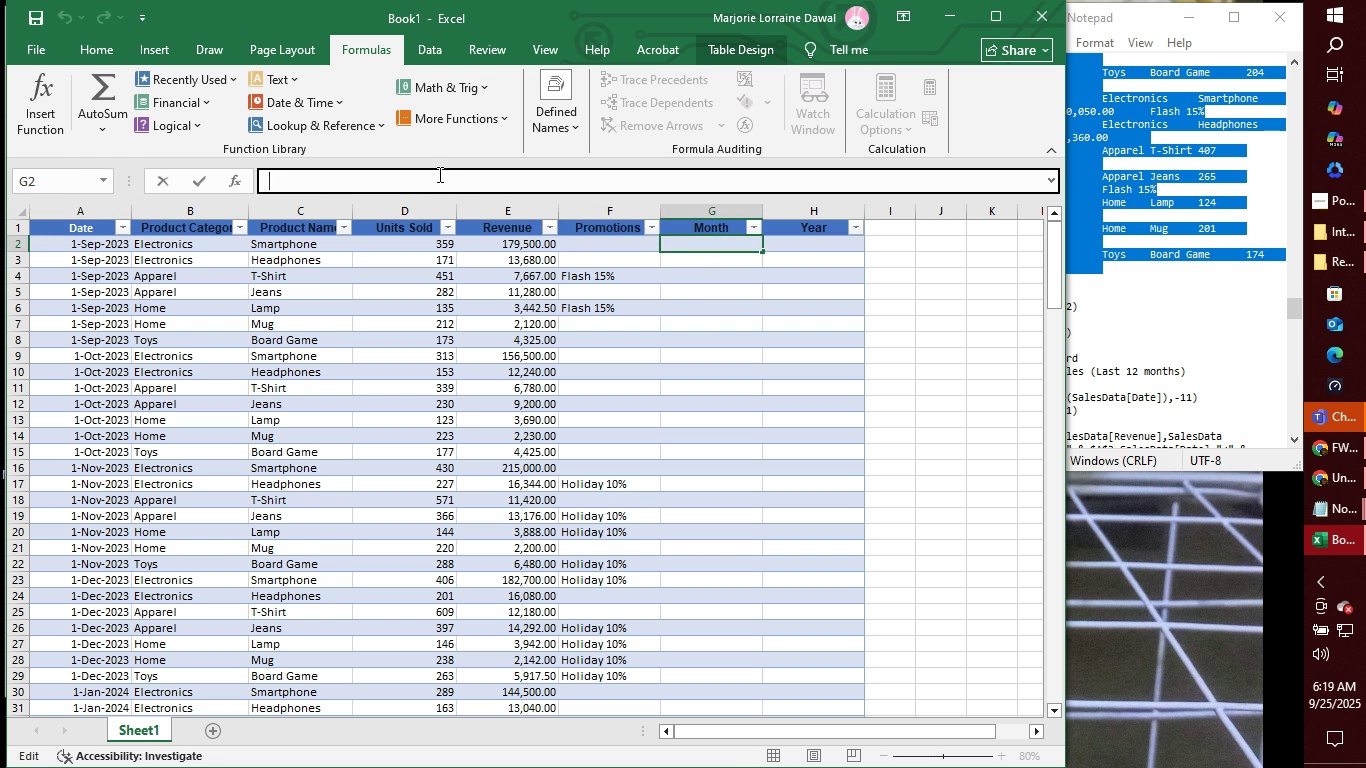 
type(=MINTH)
key(Backspace)
key(Backspace)
key(Backspace)
key(Backspace)
type(ONTH)
 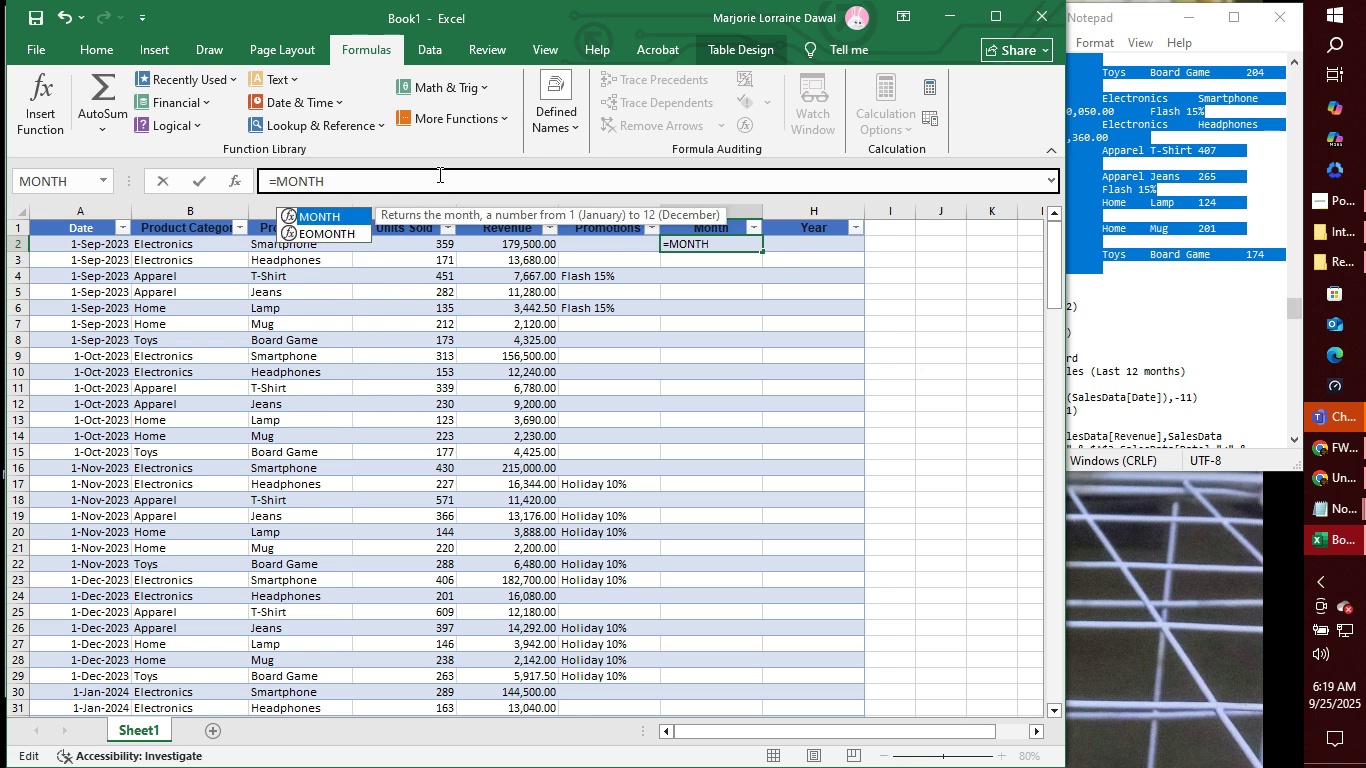 
key(Enter)
 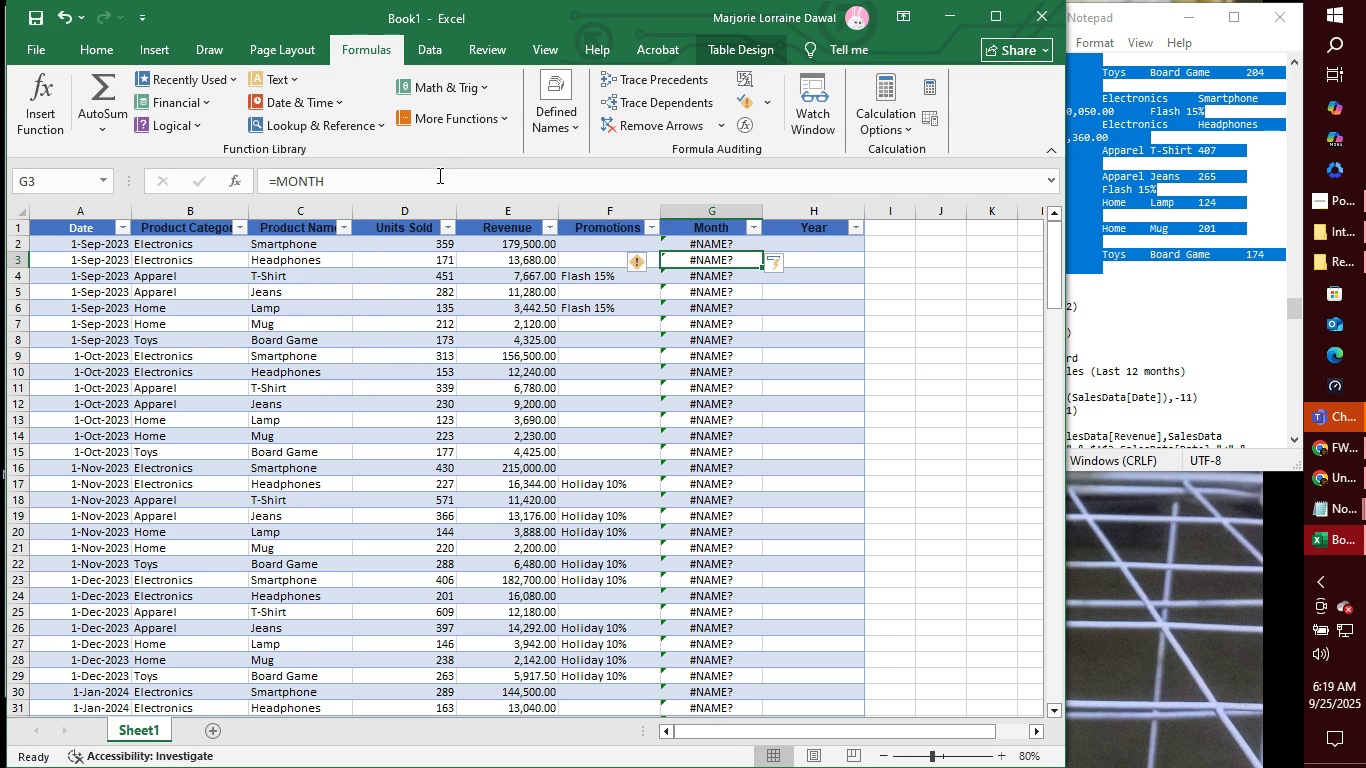 
left_click([437, 178])
 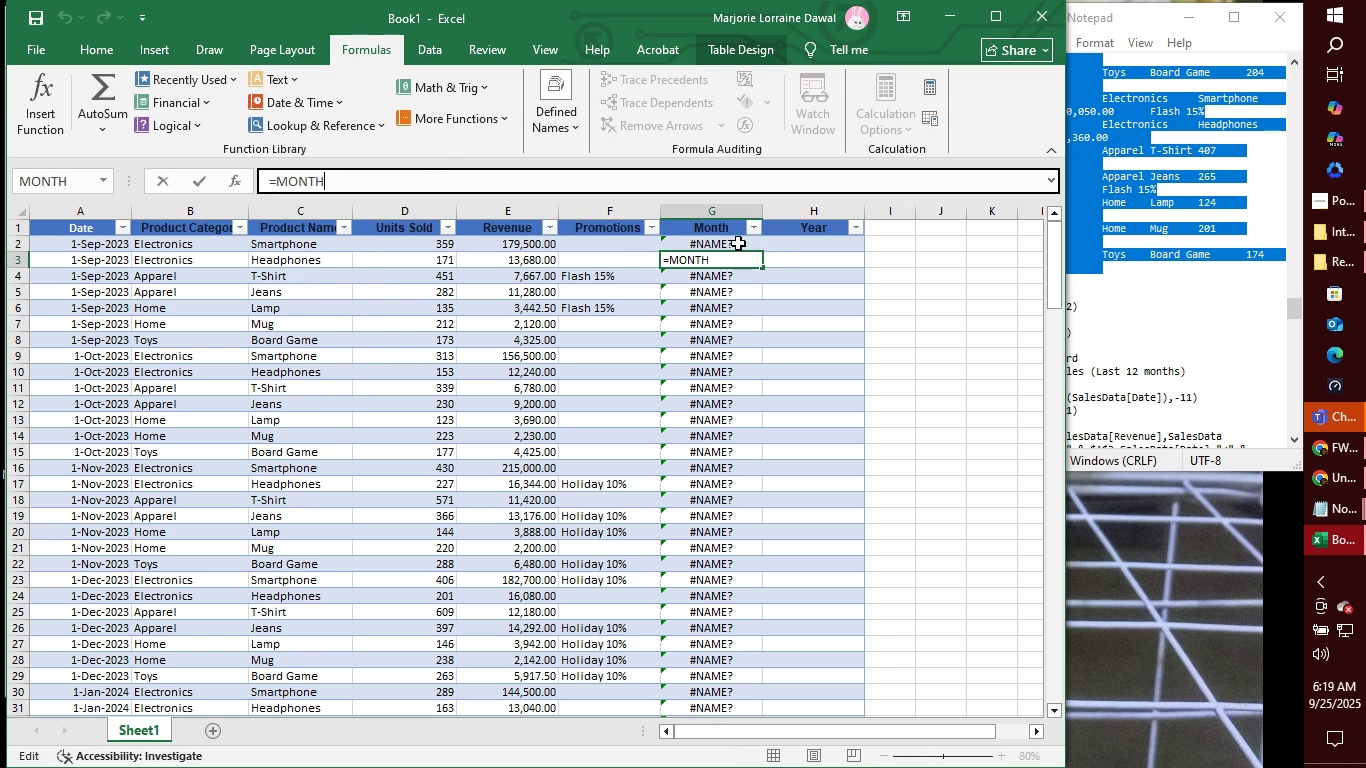 
left_click([738, 243])
 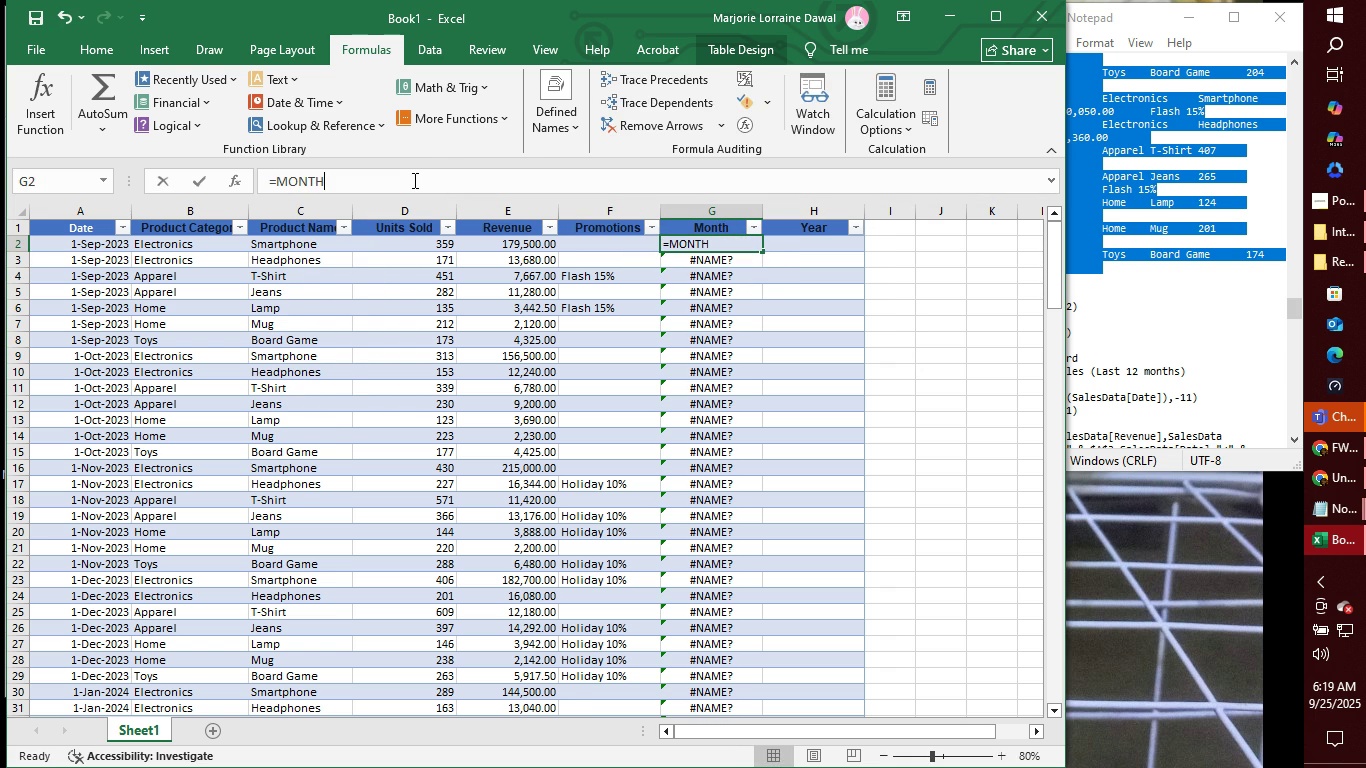 
left_click([413, 180])